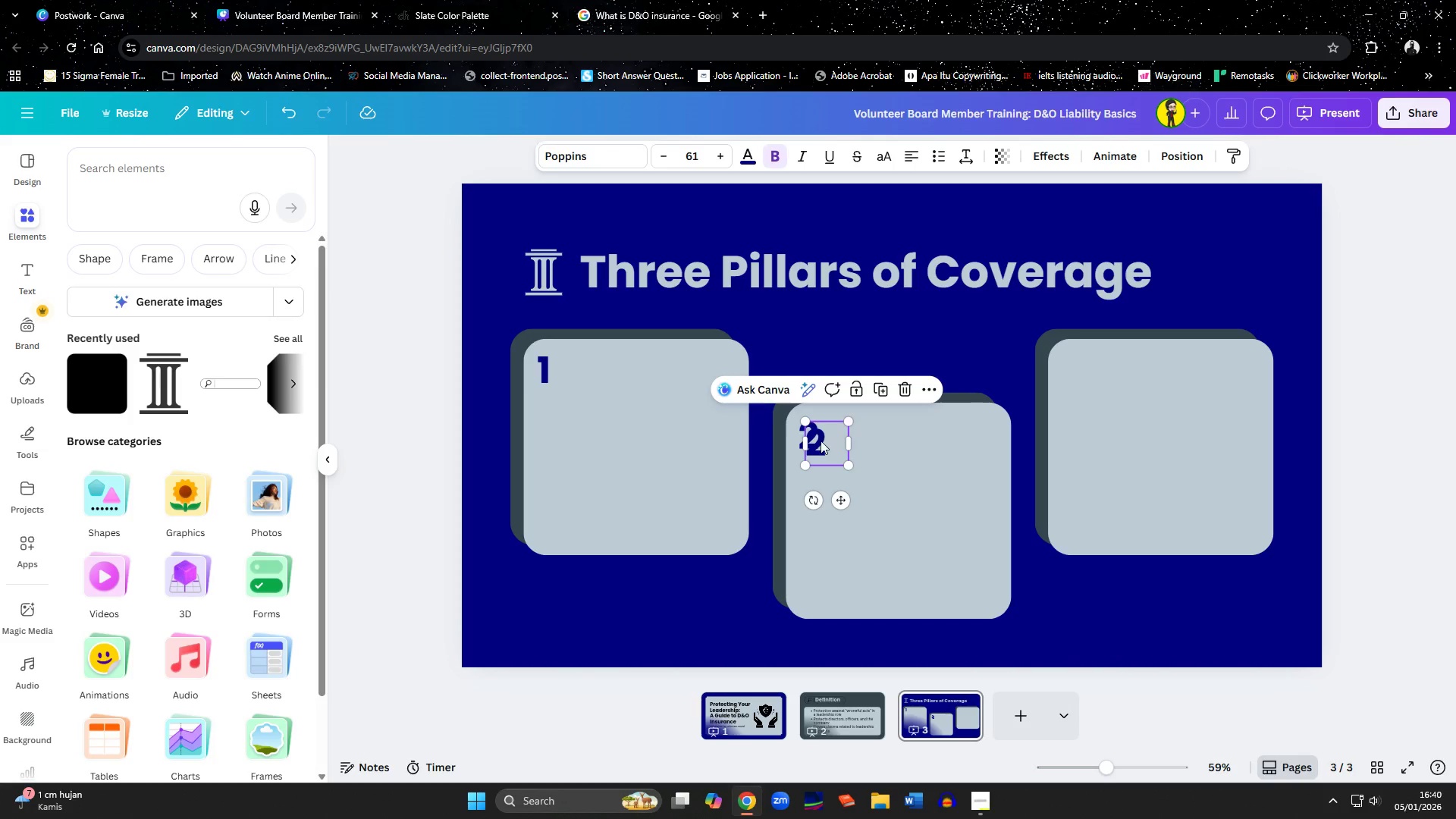 
left_click_drag(start_coordinate=[820, 443], to_coordinate=[1074, 375])
 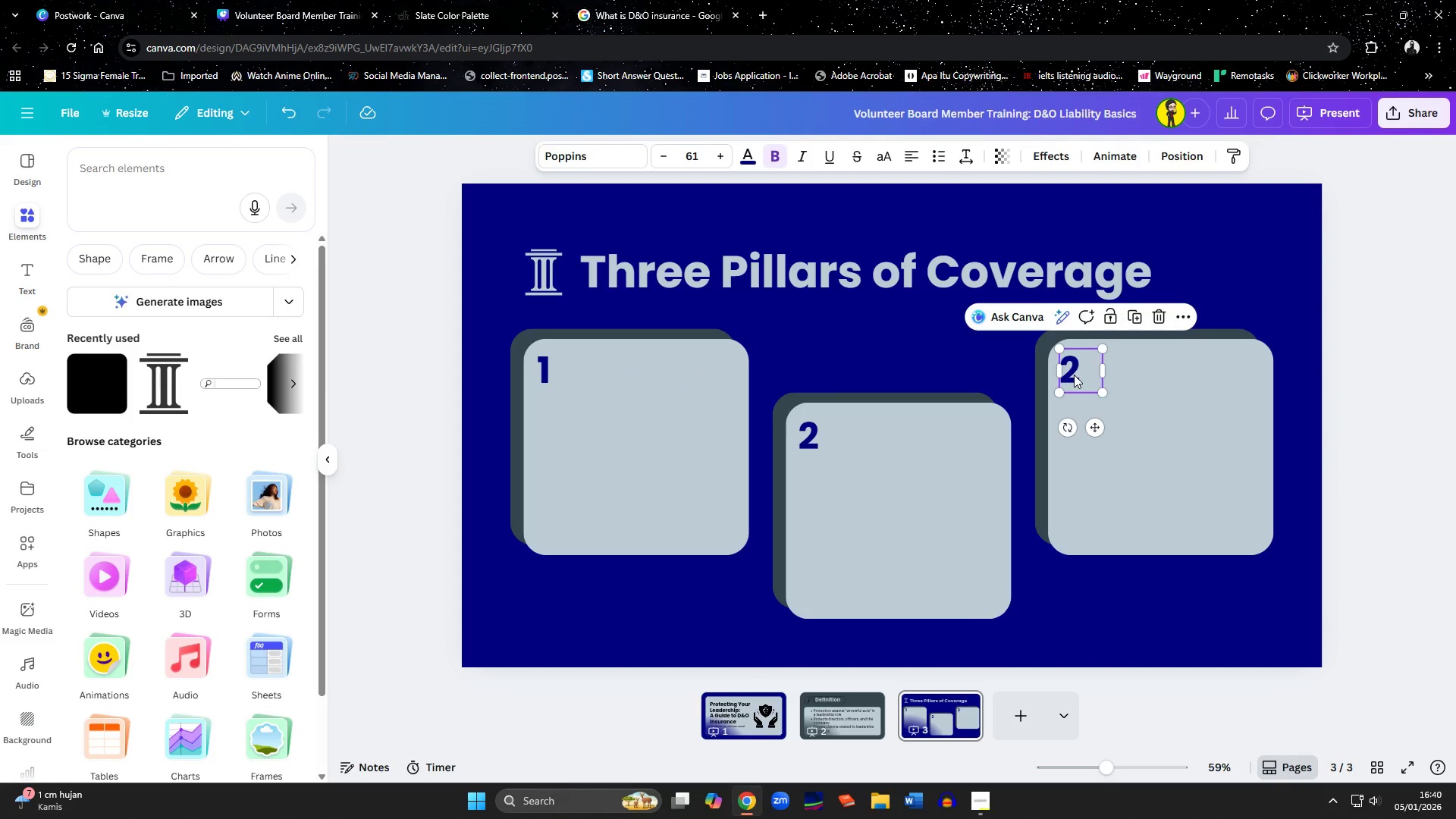 
left_click([1074, 375])
 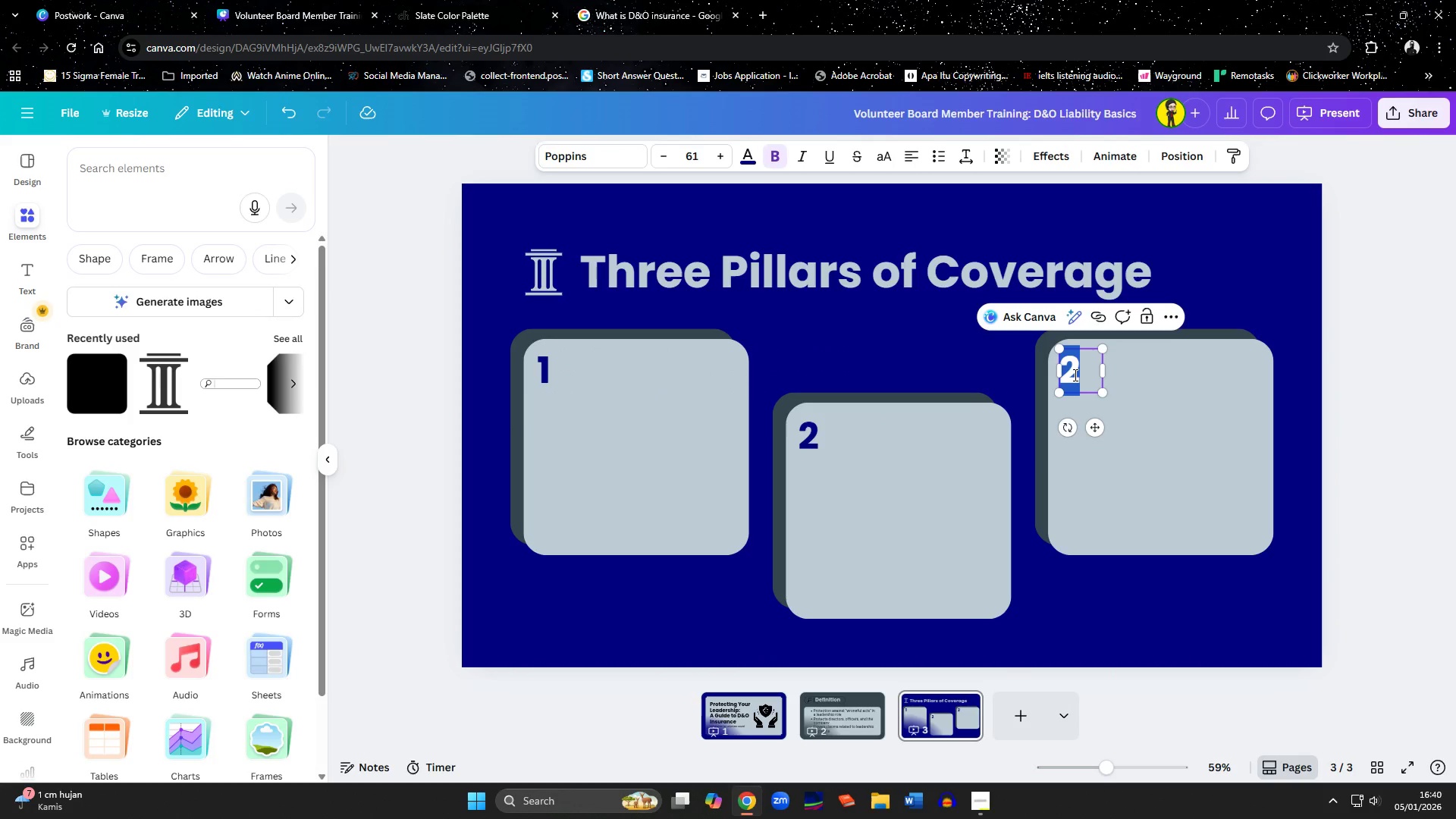 
key(3)
 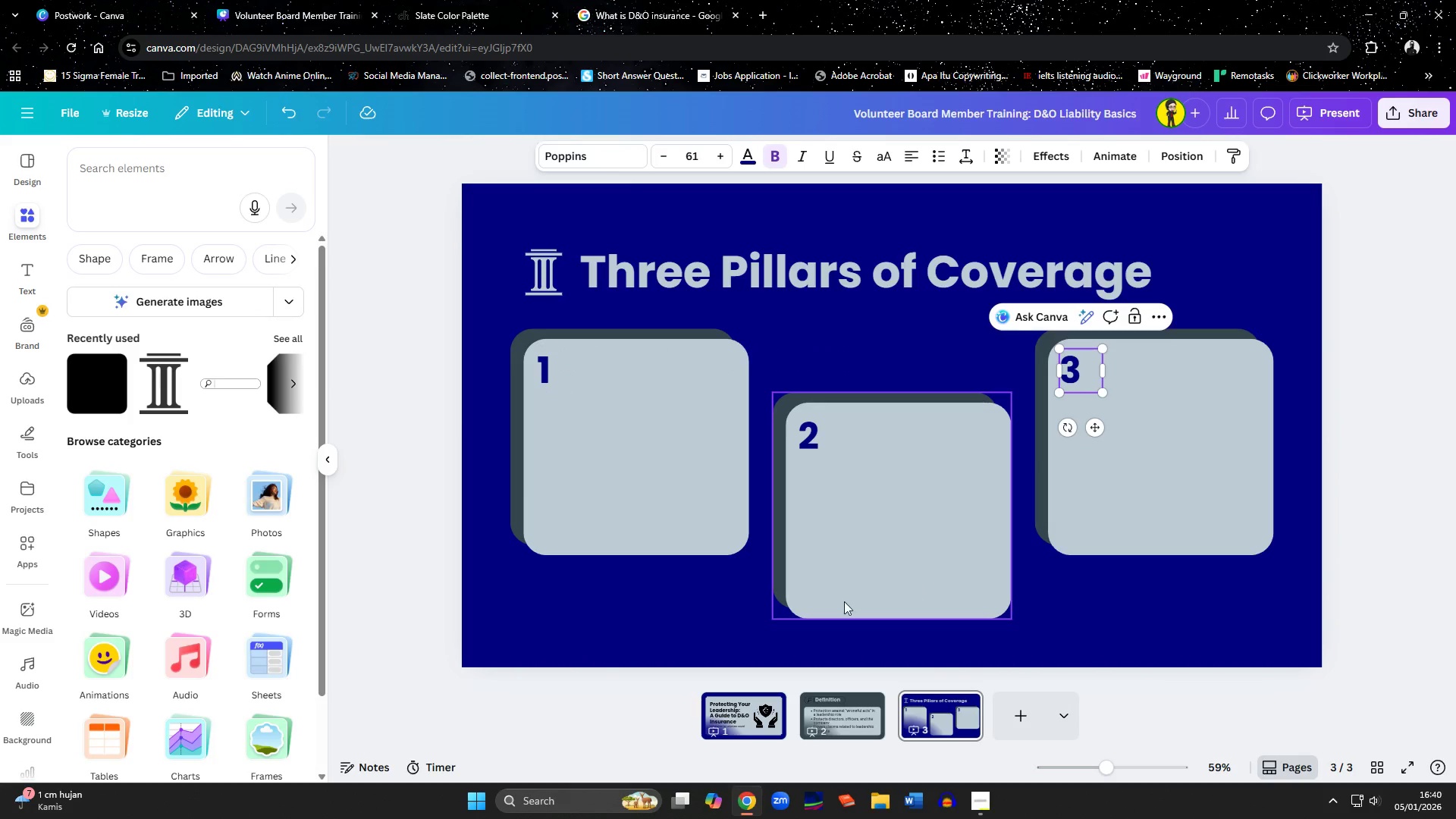 
left_click([718, 607])
 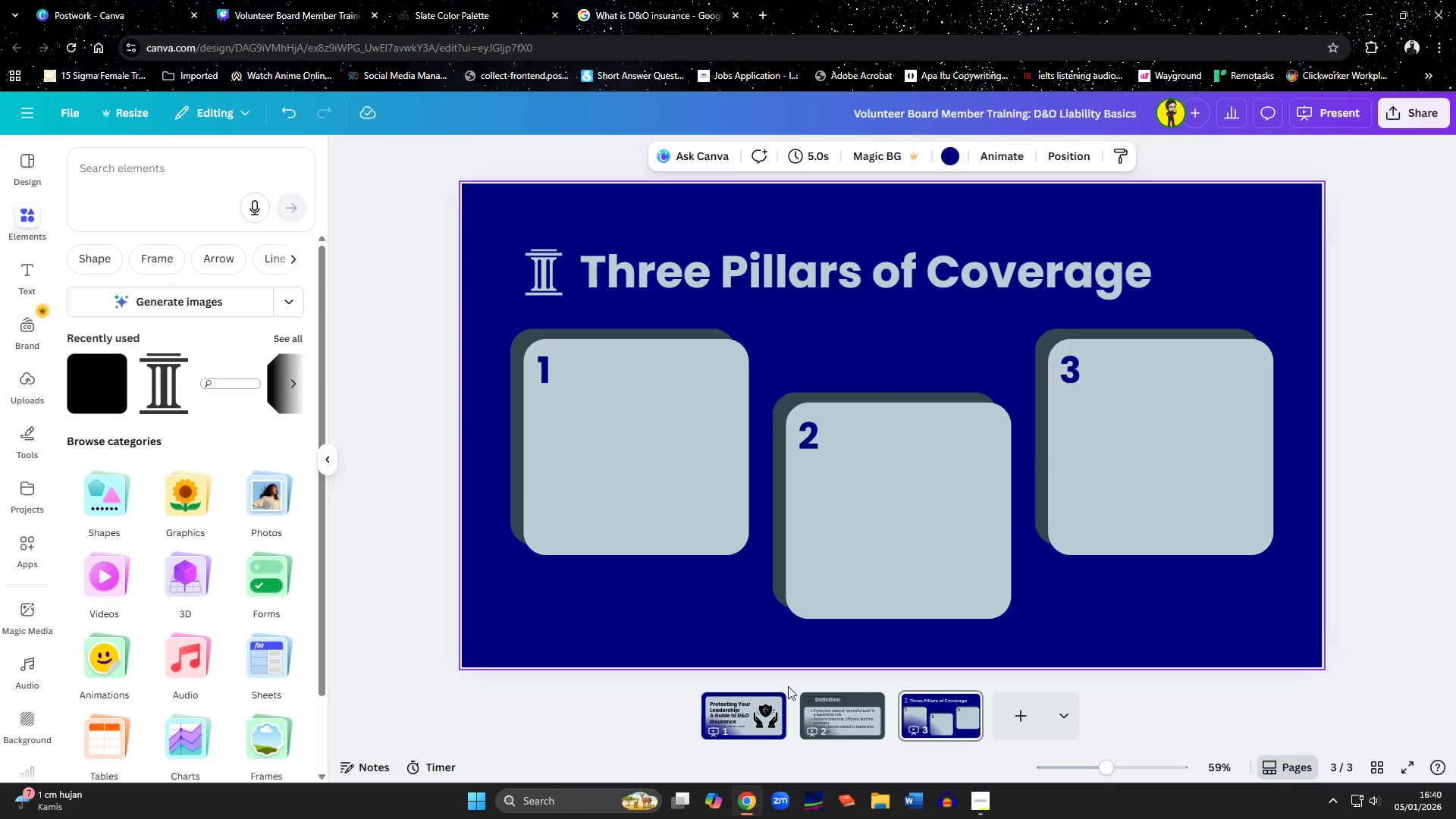 
left_click([868, 716])
 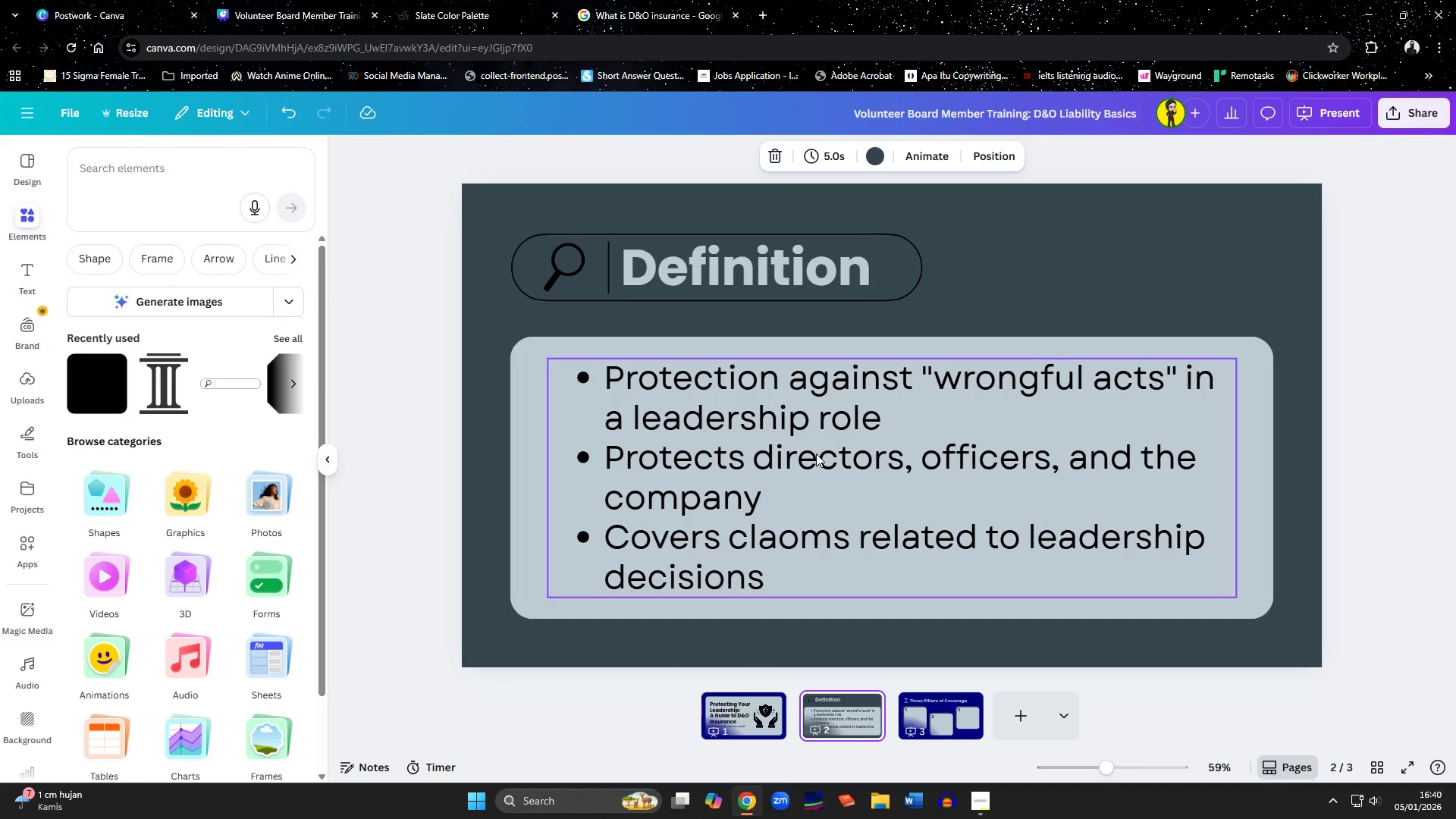 
left_click([816, 453])
 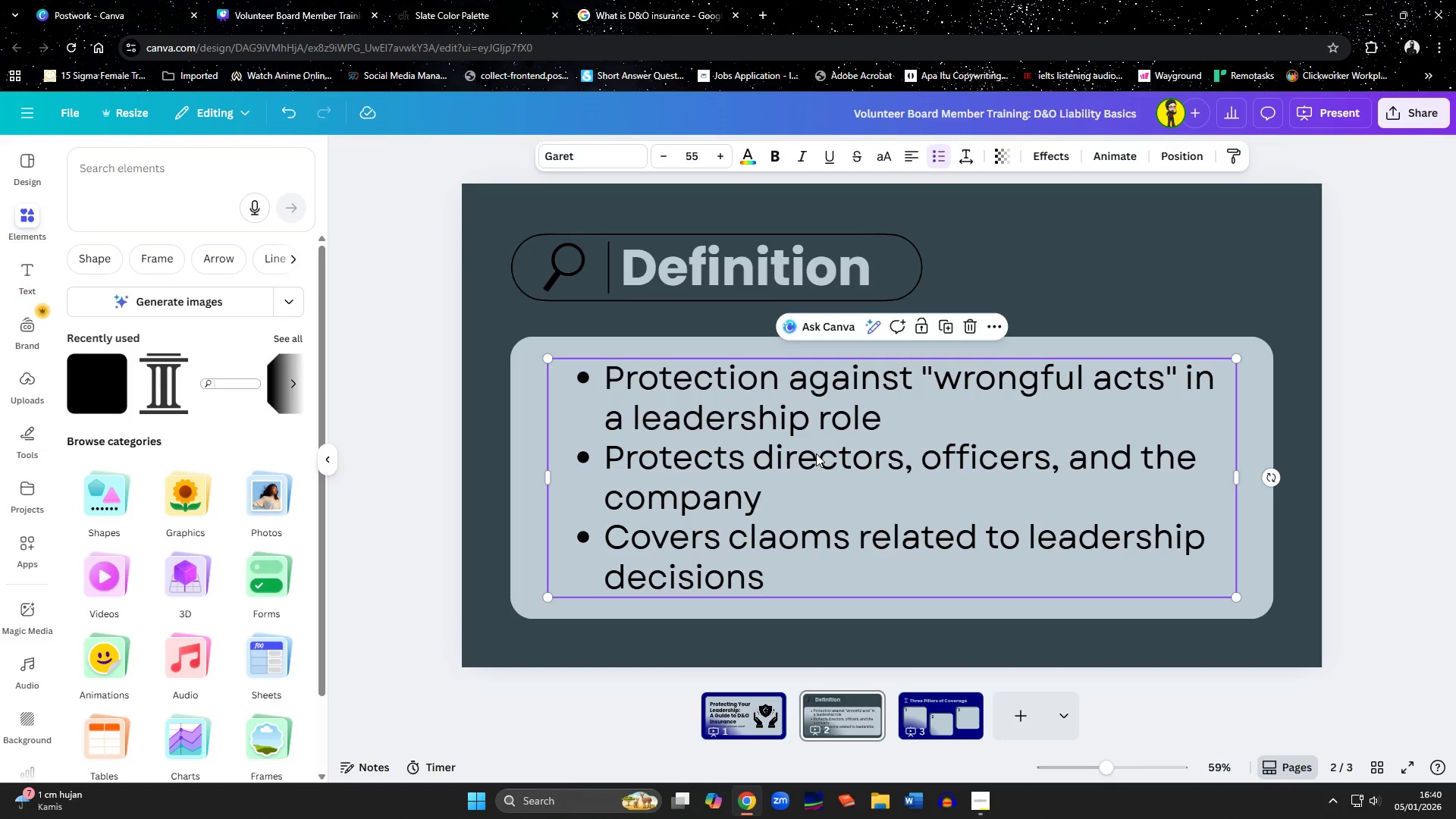 
key(Control+C)
 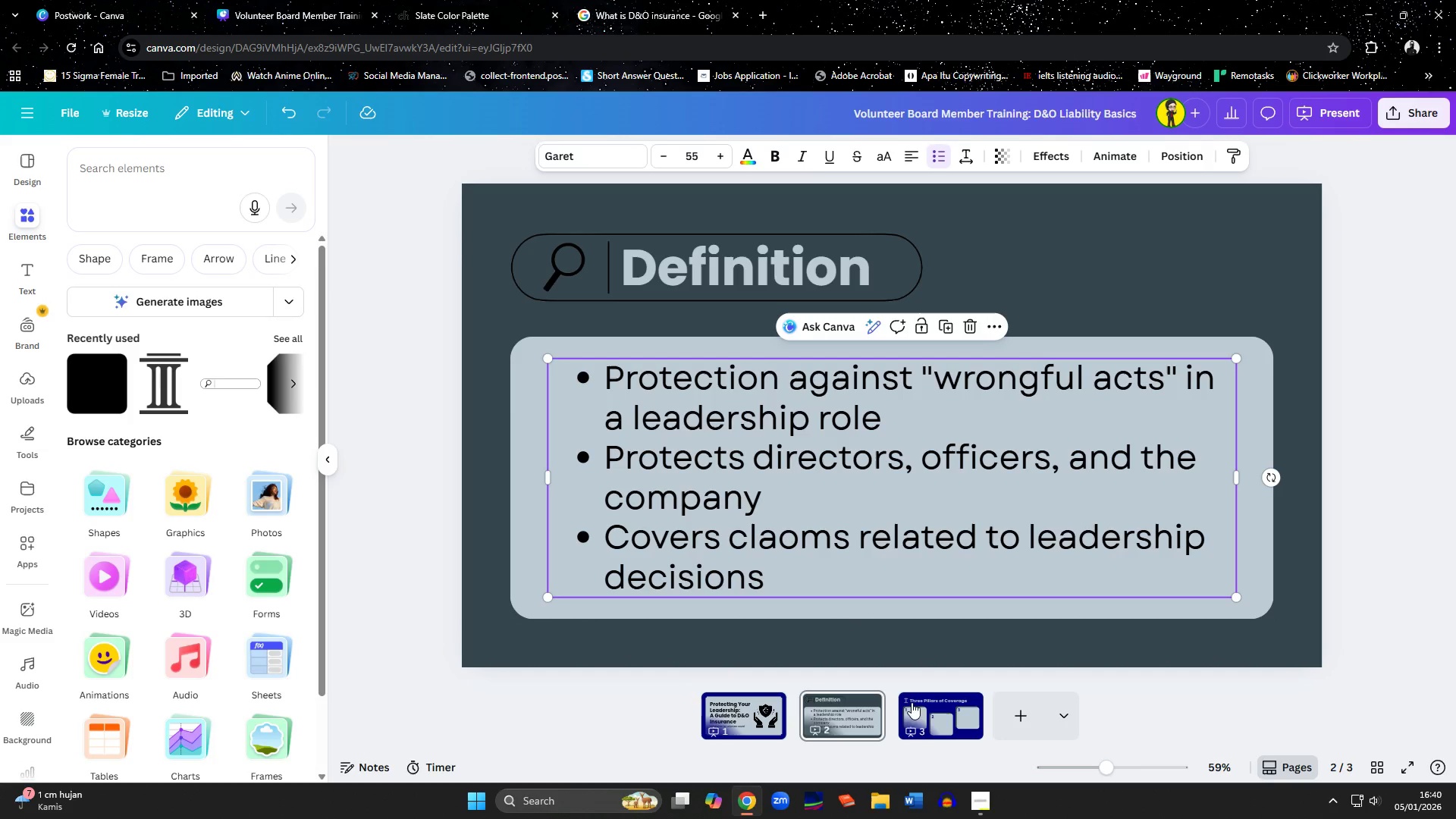 
left_click([928, 729])
 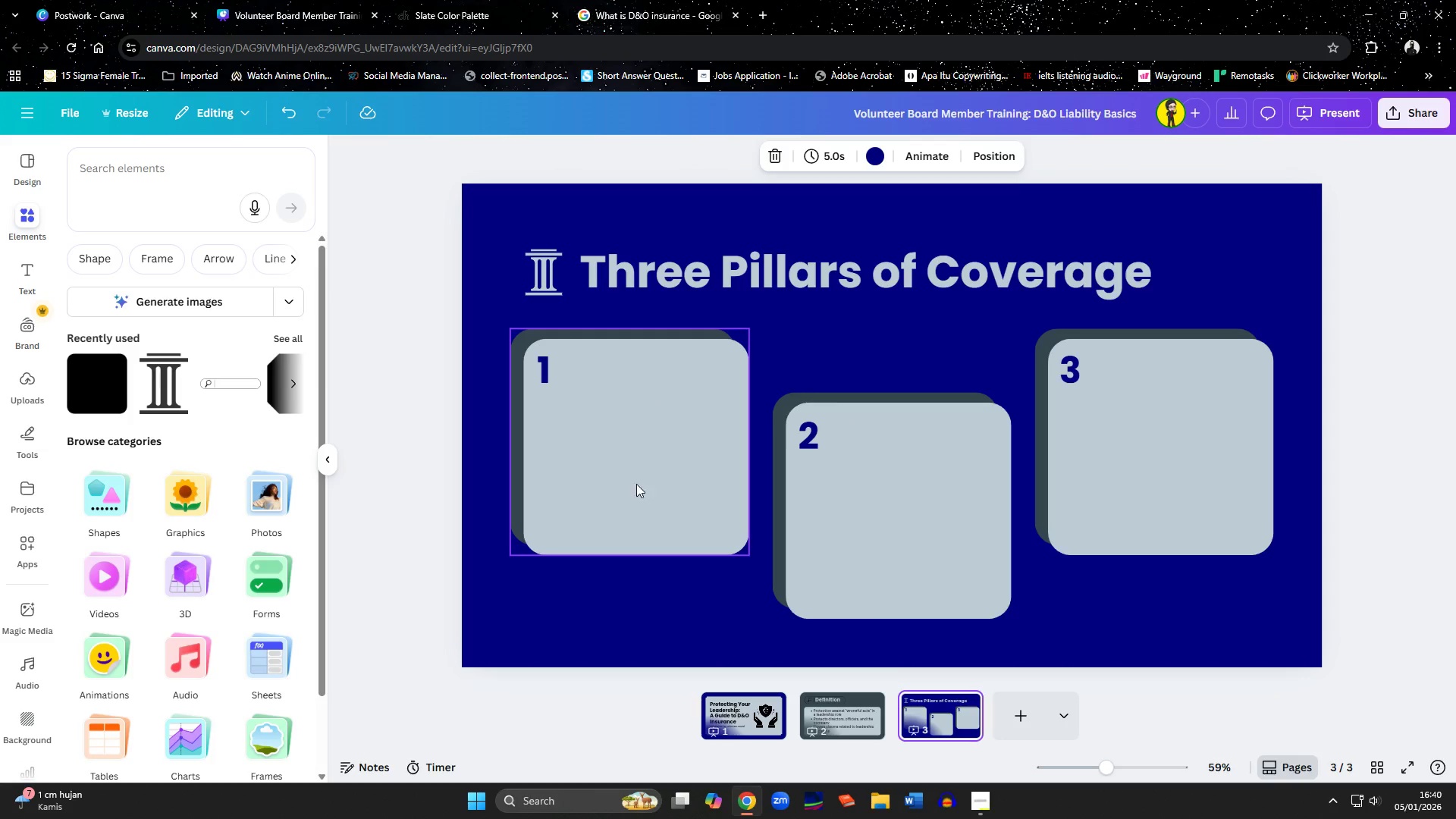 
left_click([576, 456])
 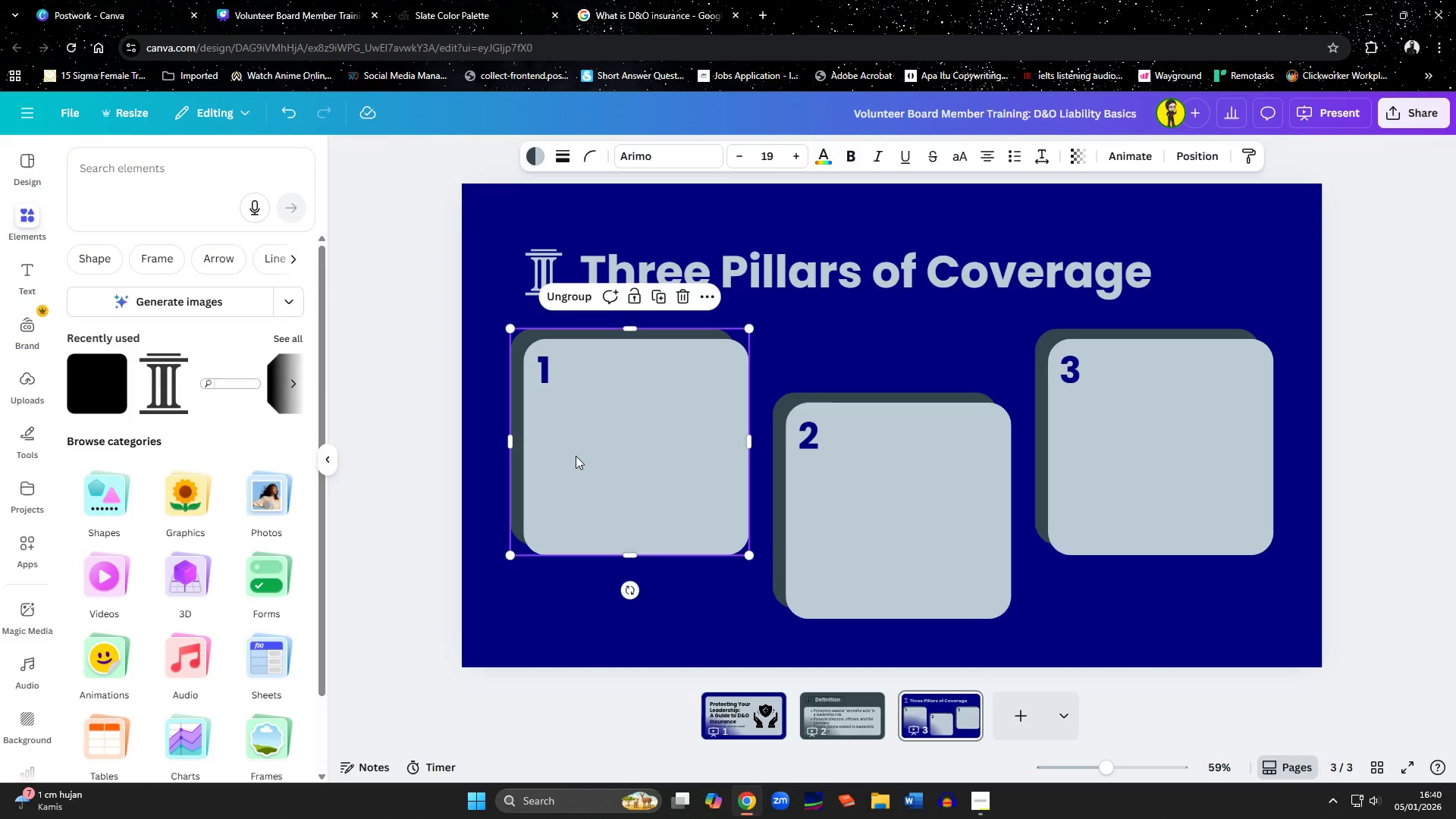 
key(Control+ControlLeft)
 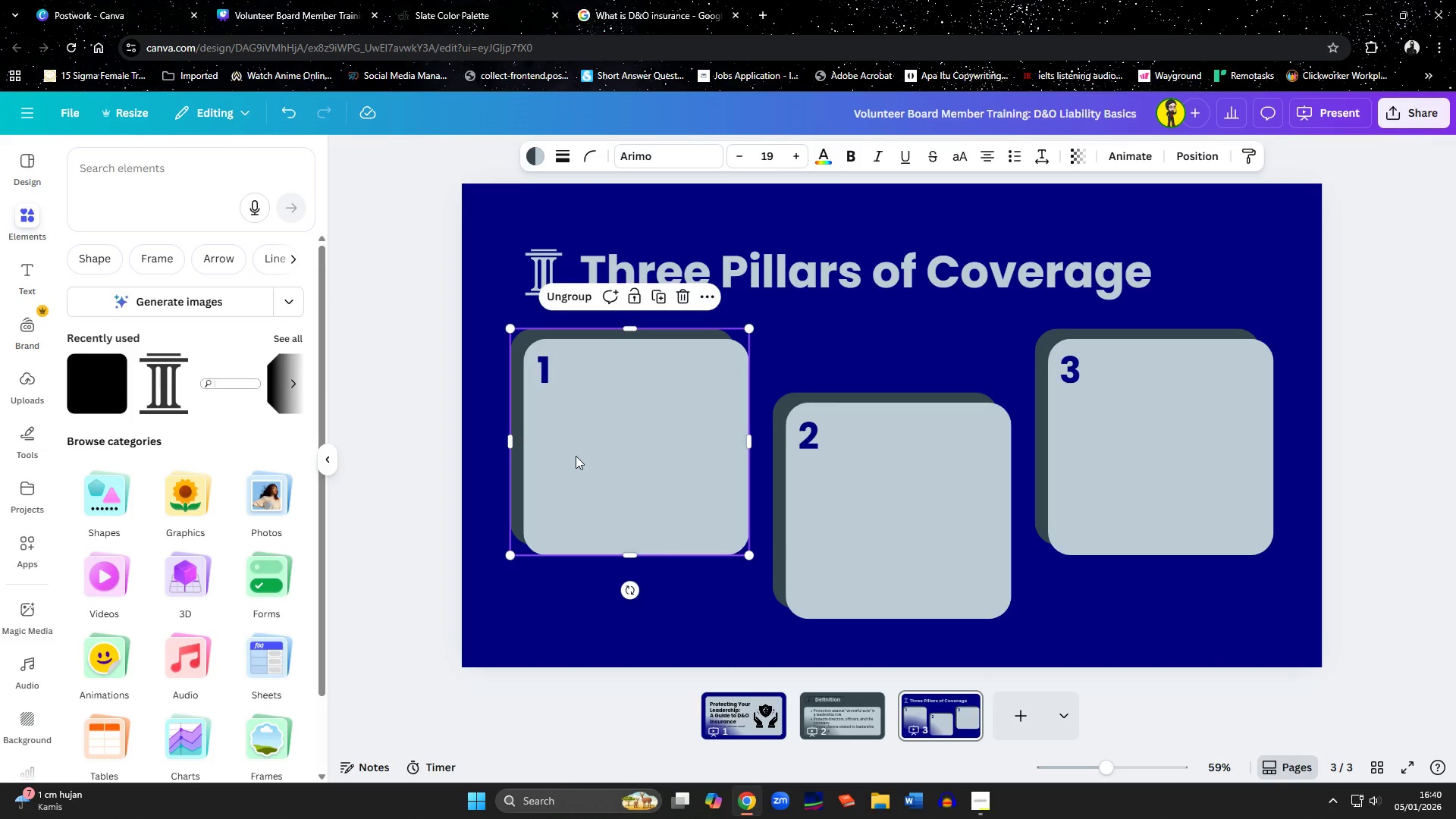 
key(Control+V)
 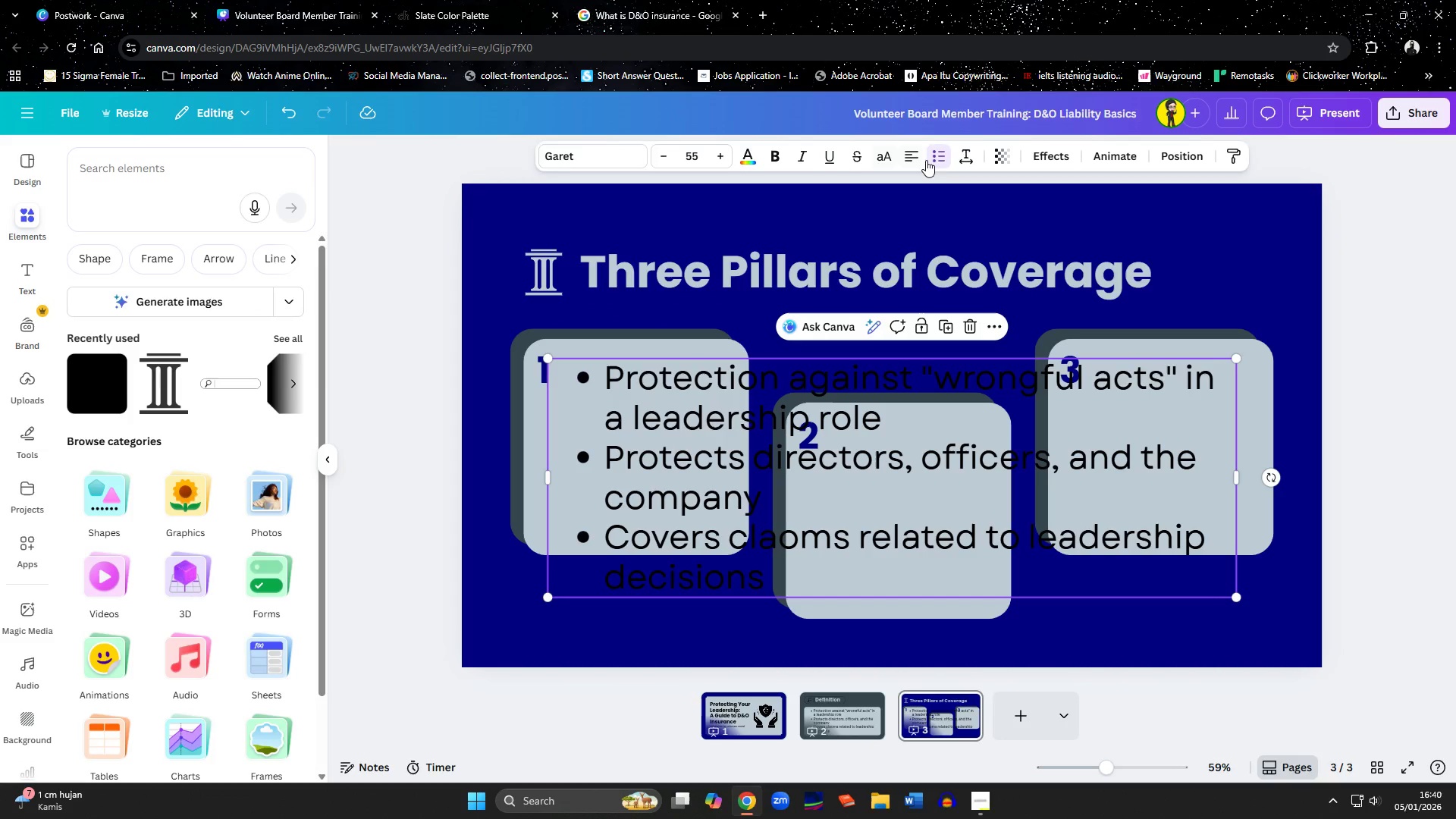 
double_click([935, 160])
 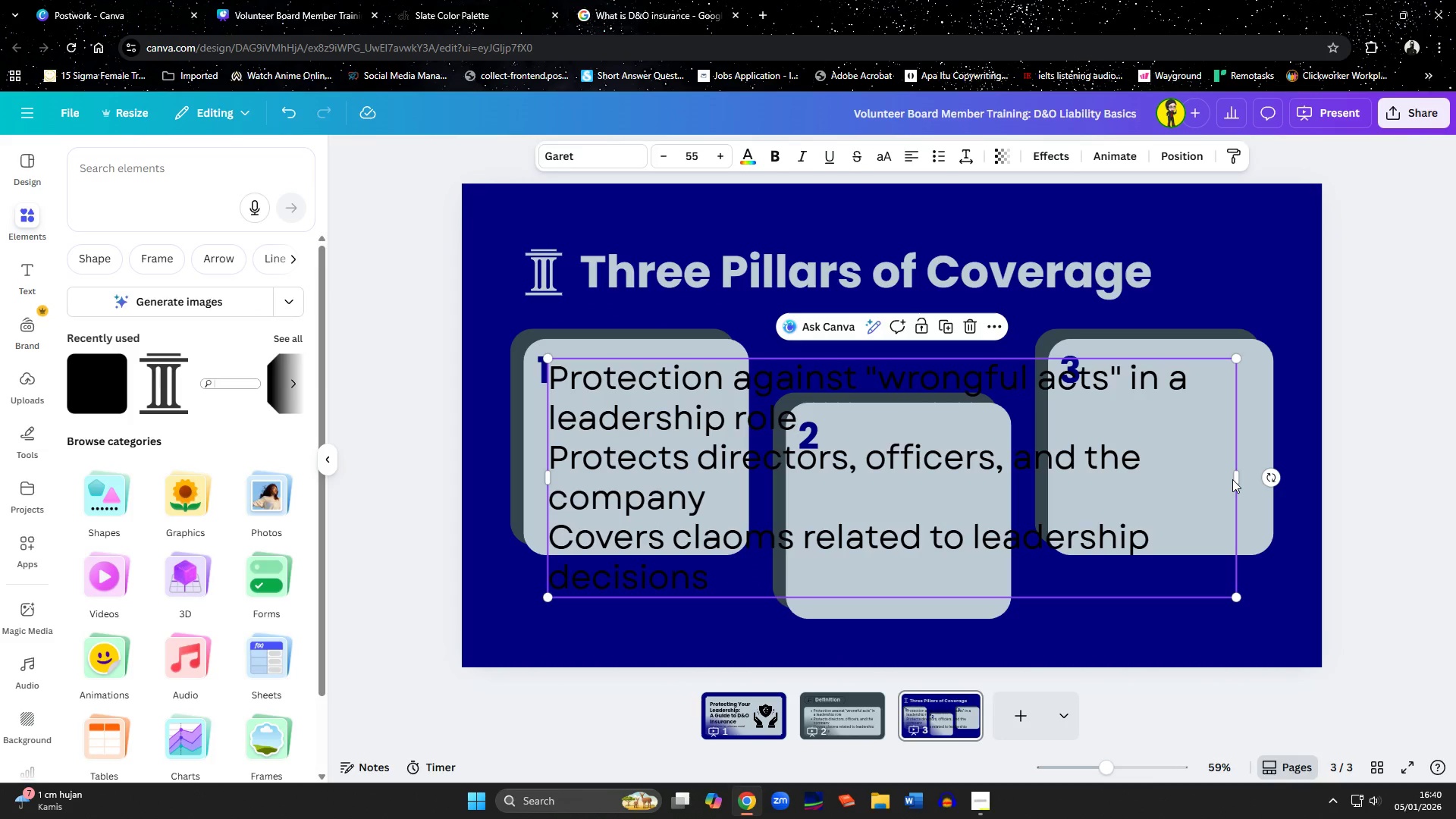 
left_click_drag(start_coordinate=[1238, 479], to_coordinate=[722, 475])
 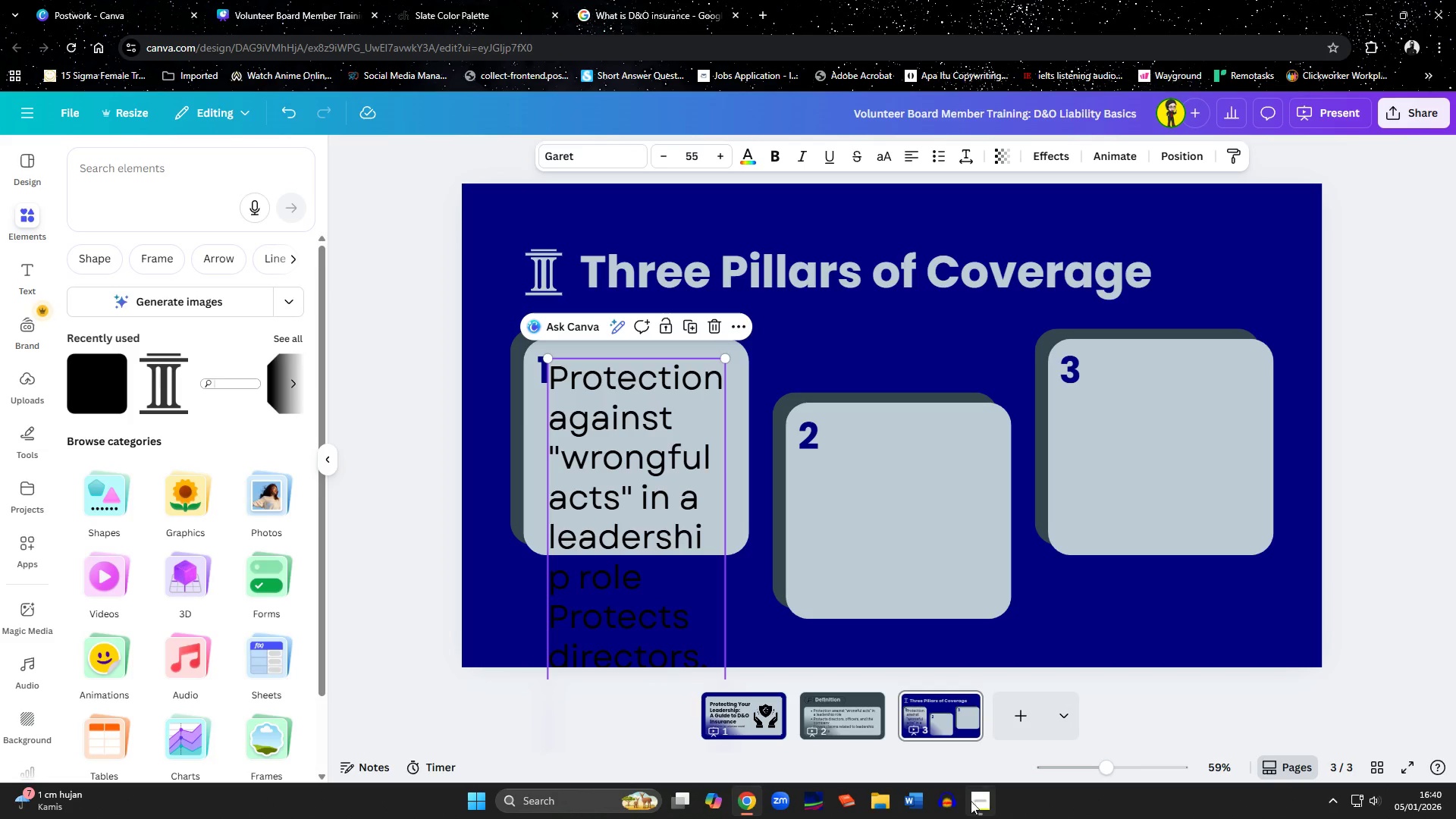 
left_click([971, 806])